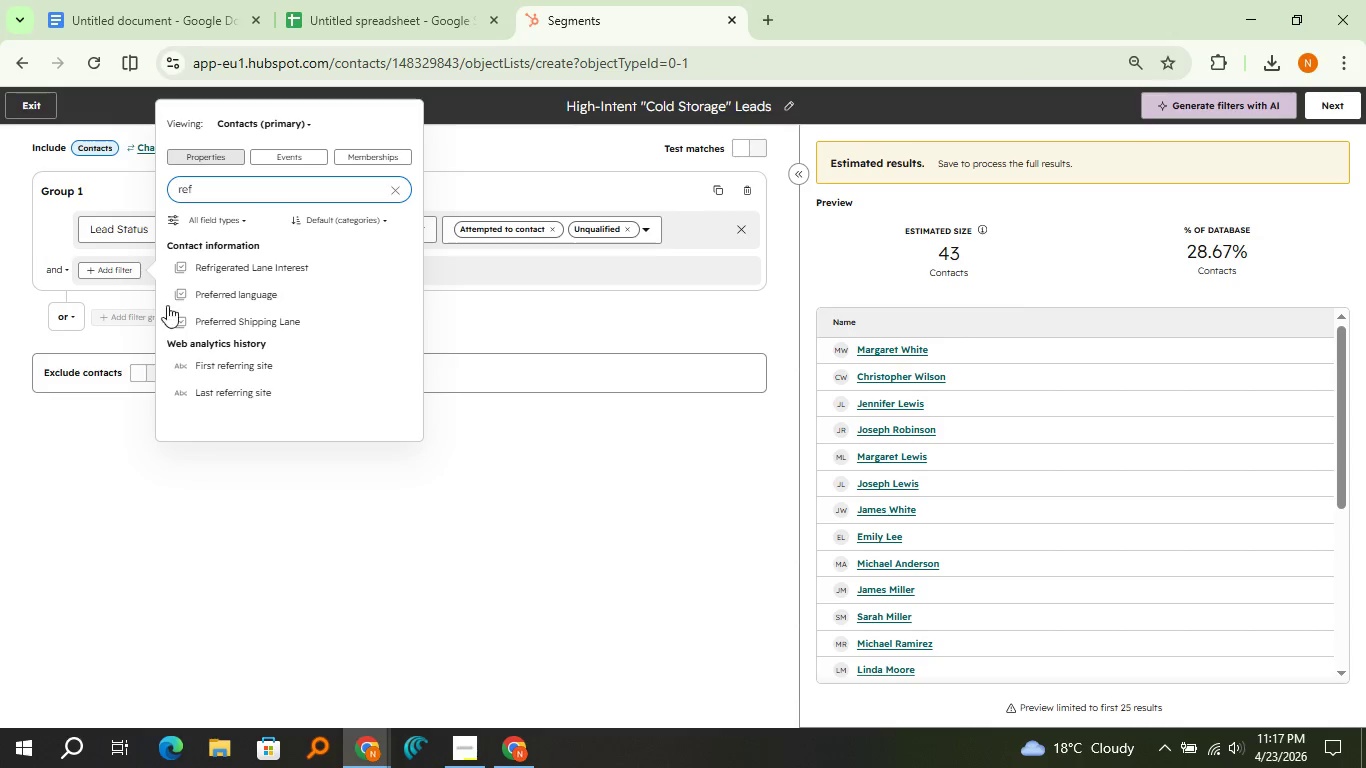 
left_click([270, 267])
 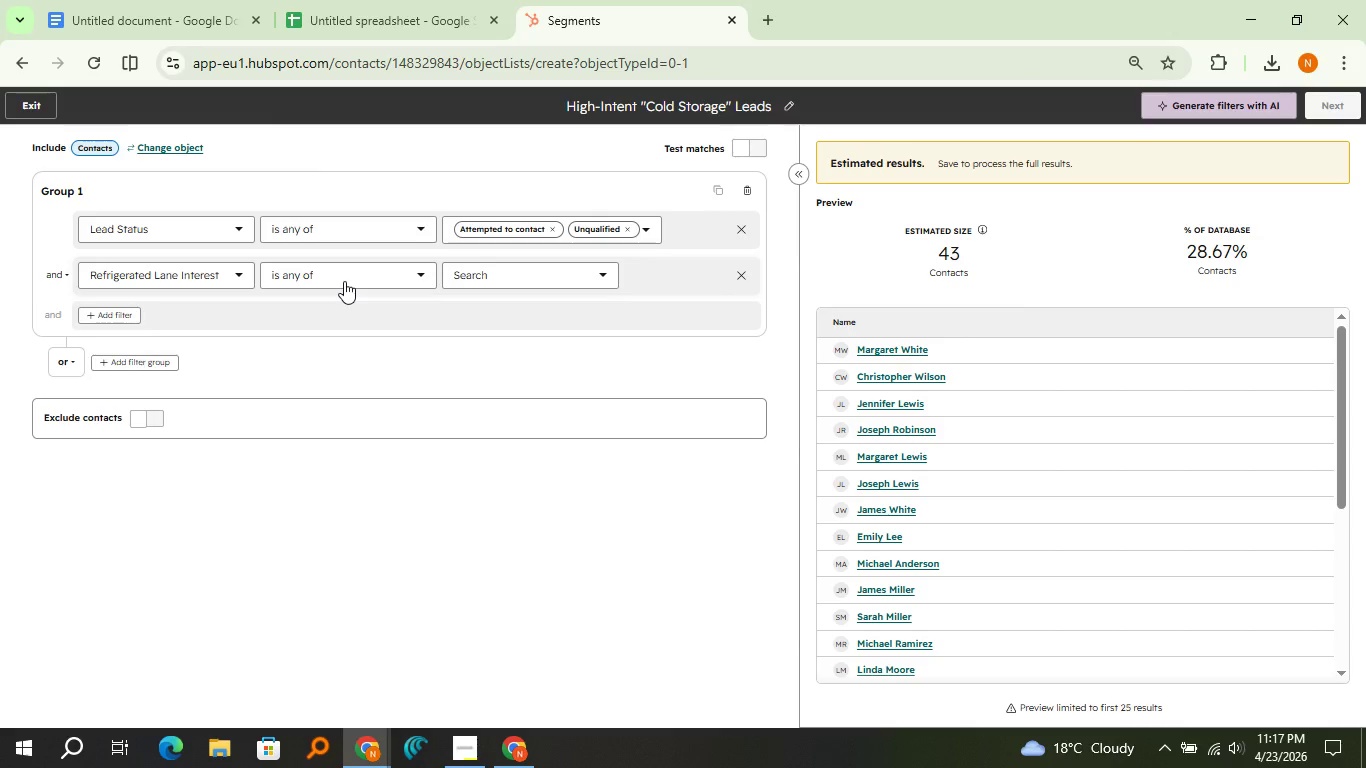 
left_click([344, 281])
 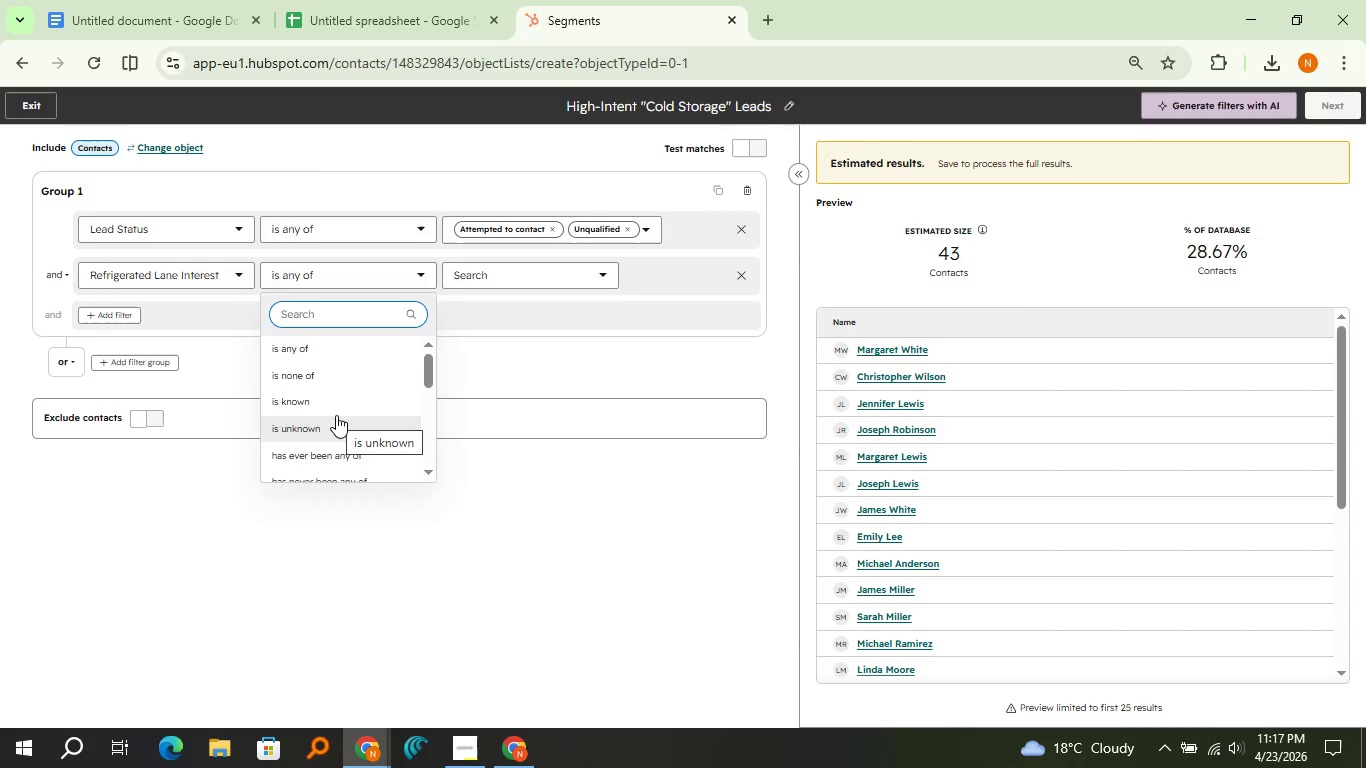 
left_click([336, 415])
 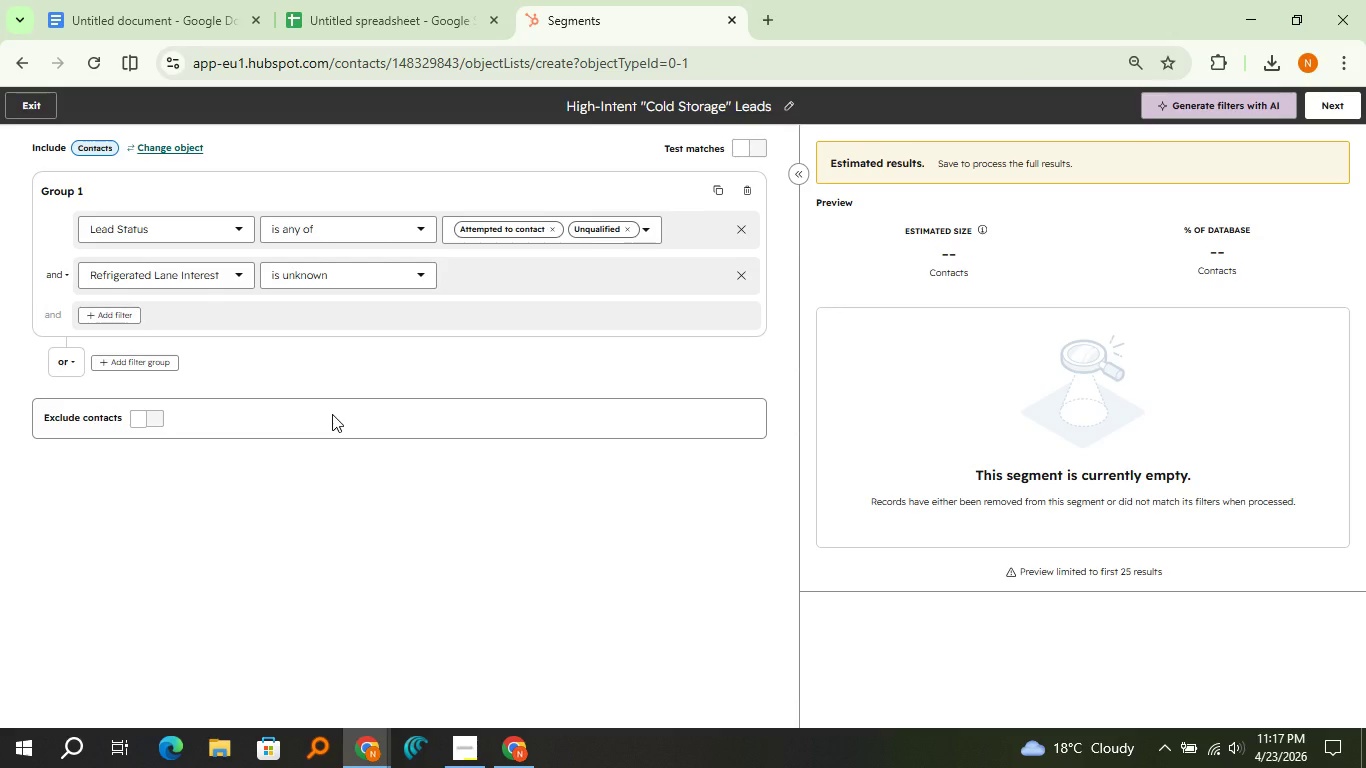 
wait(16.16)
 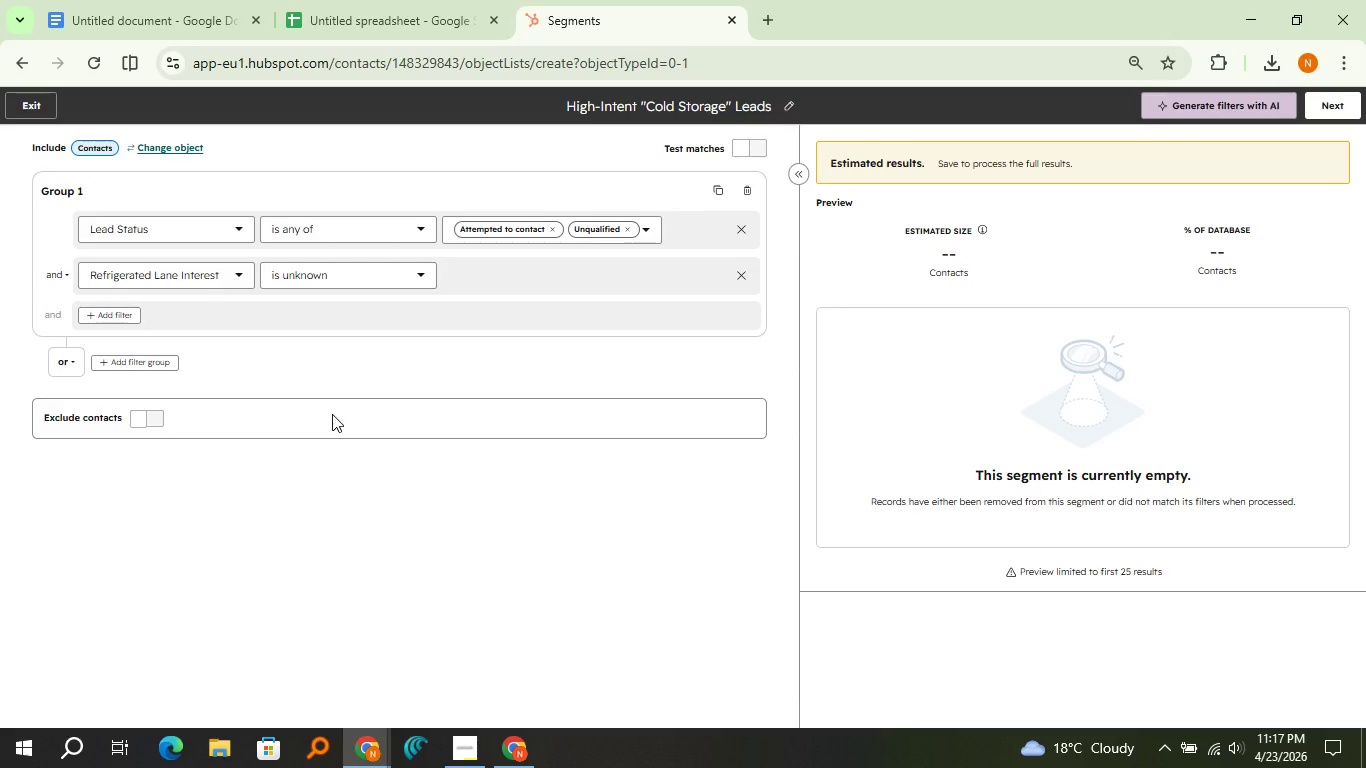 
left_click([738, 283])
 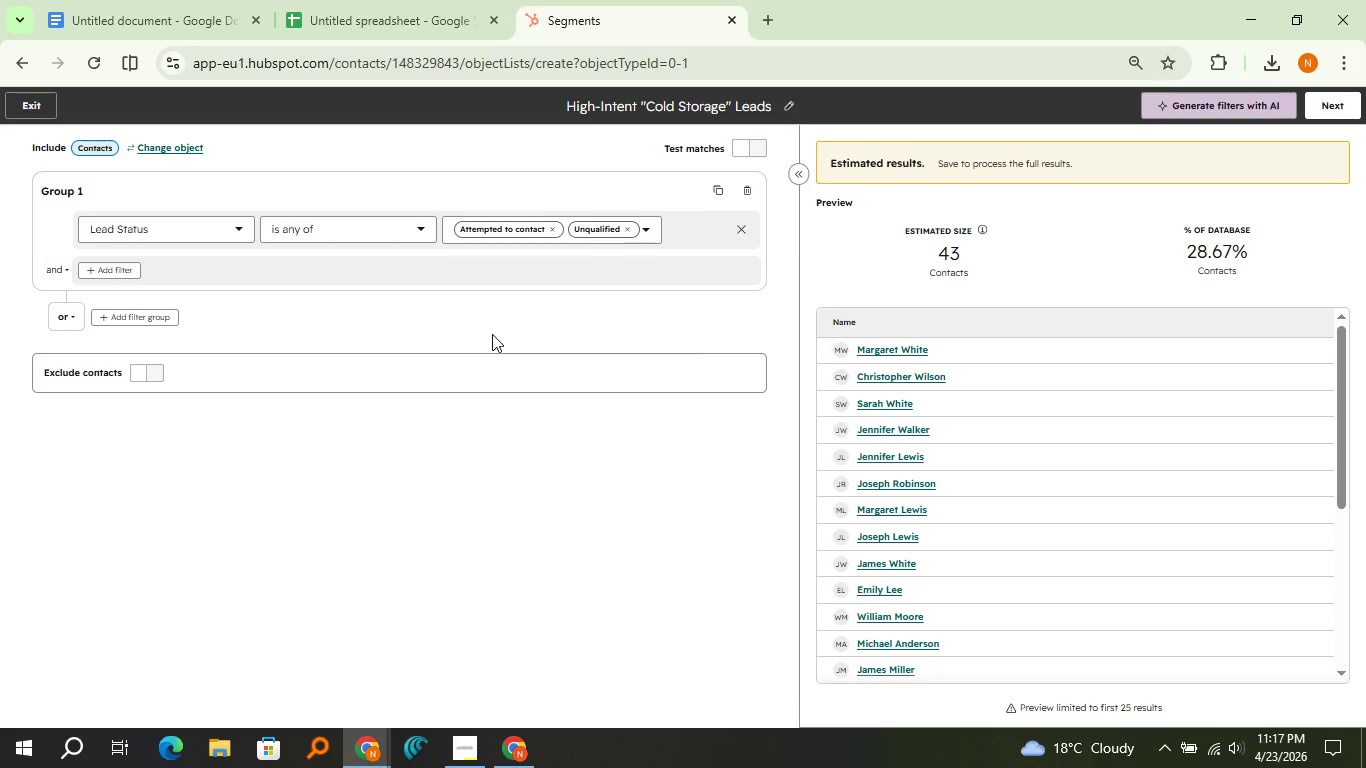 
wait(14.59)
 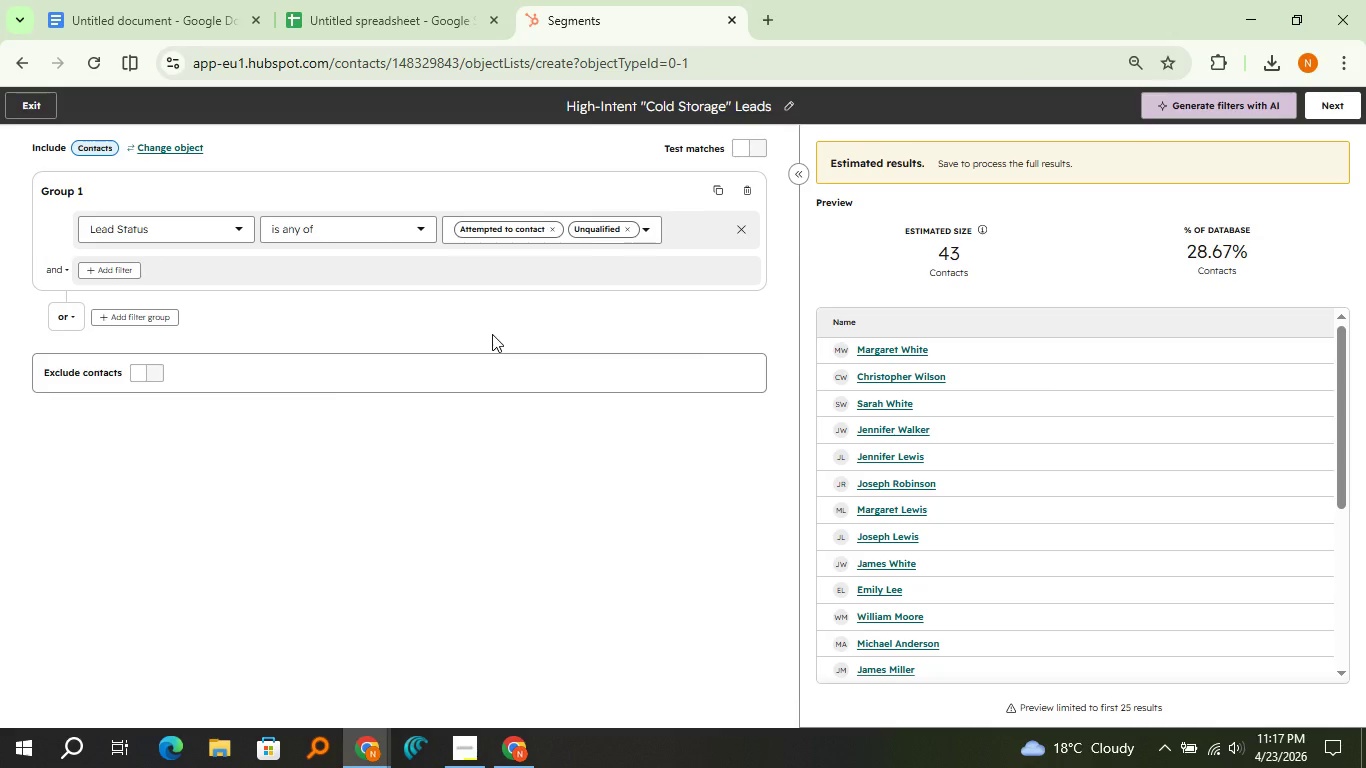 
left_click([1335, 109])
 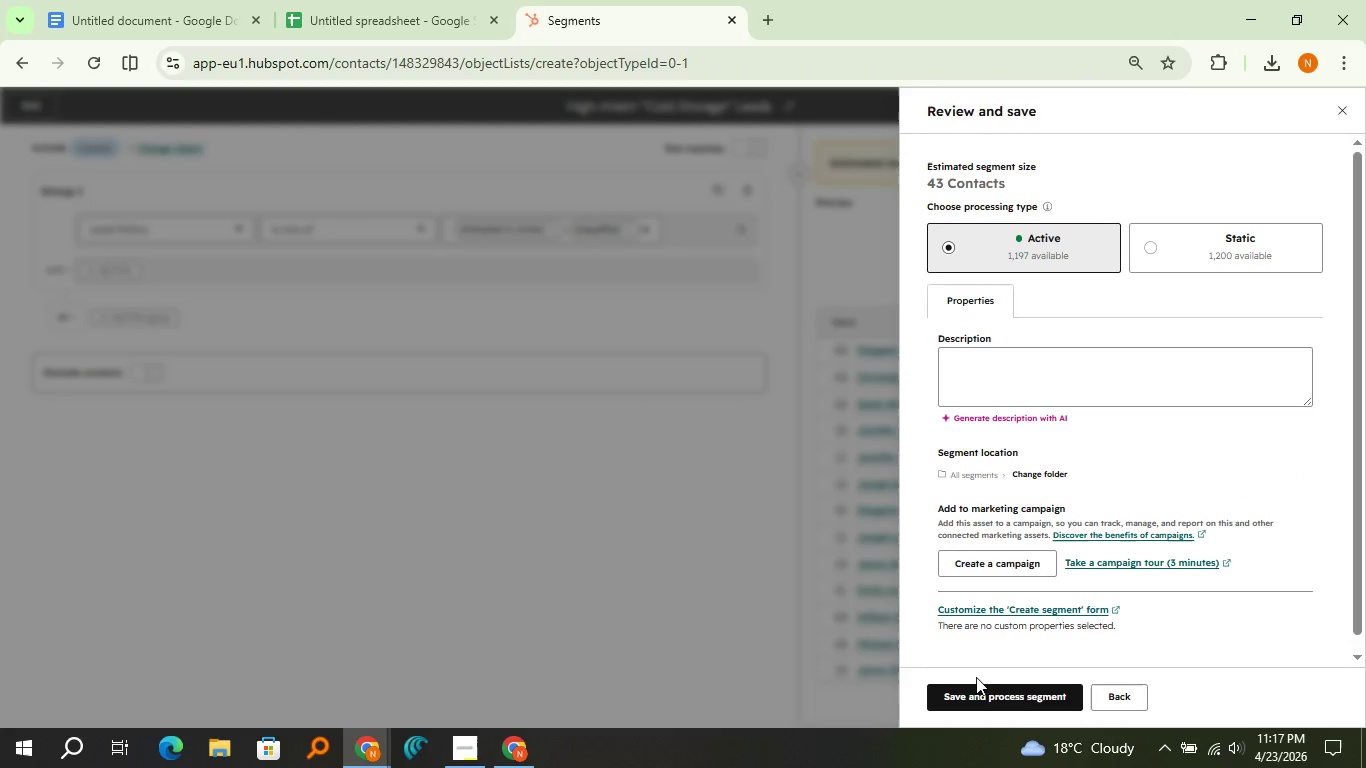 
left_click([974, 686])
 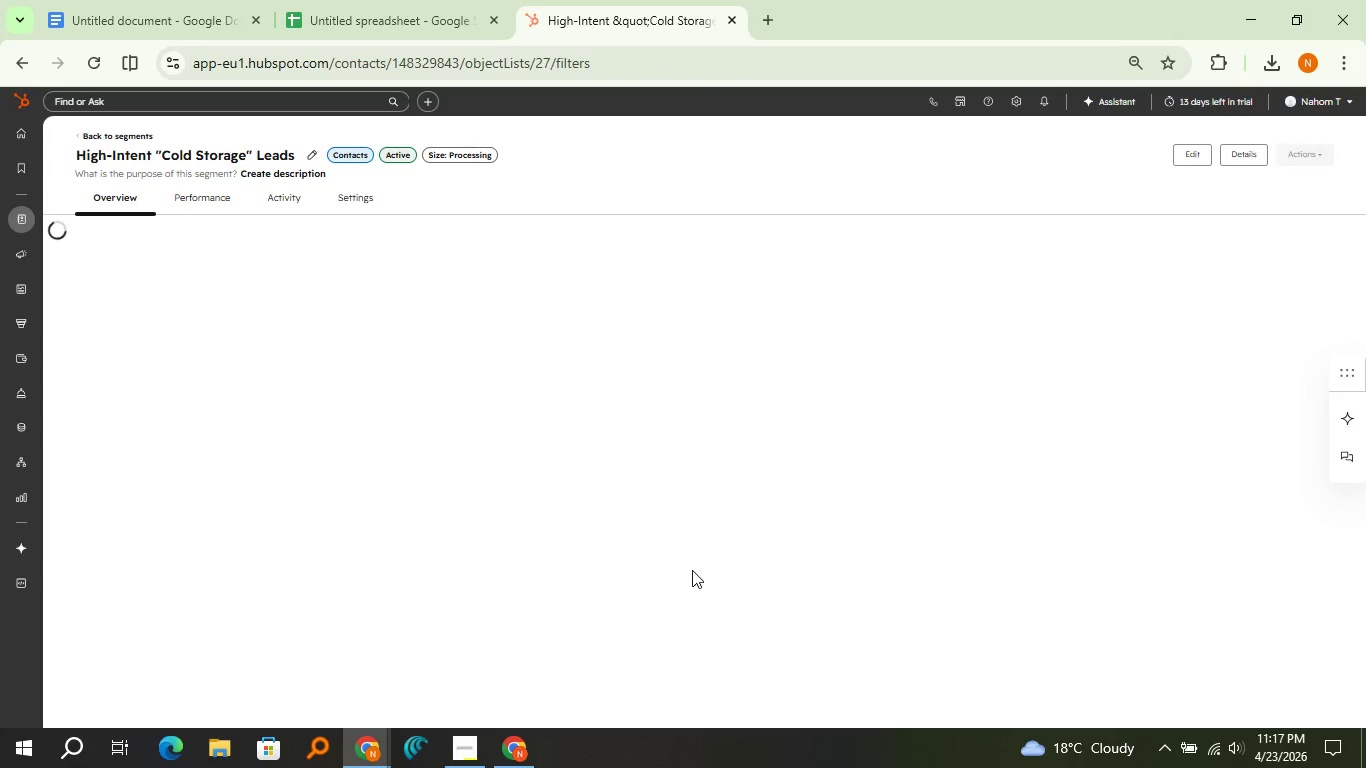 
wait(11.53)
 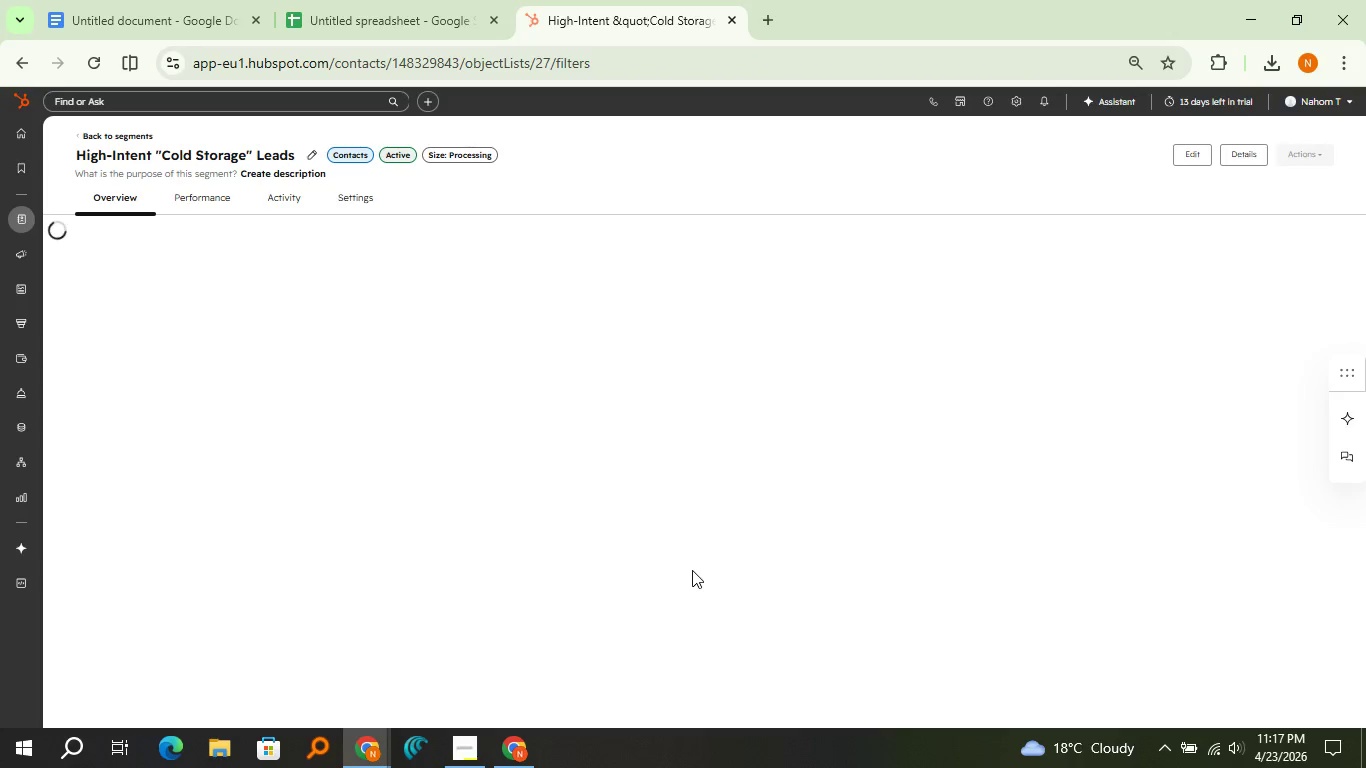 
left_click([131, 139])
 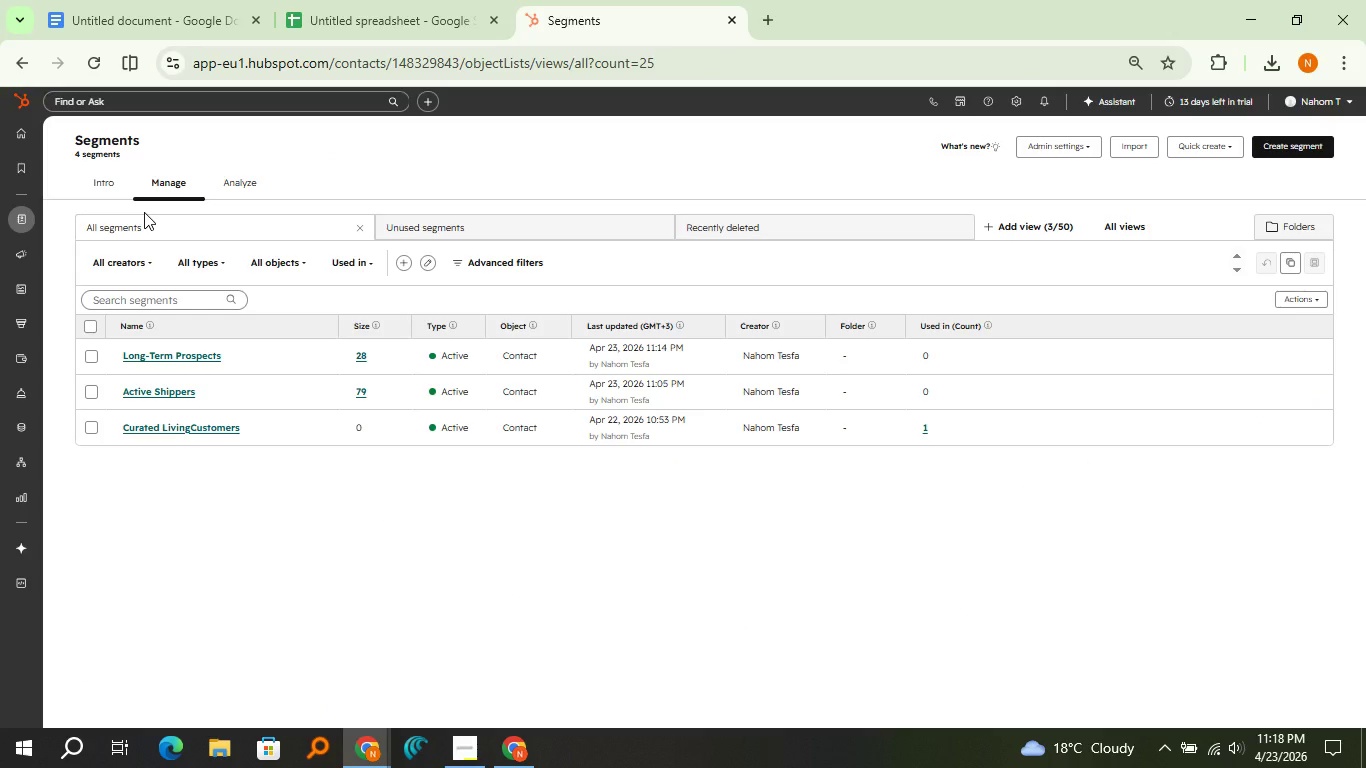 
wait(7.72)
 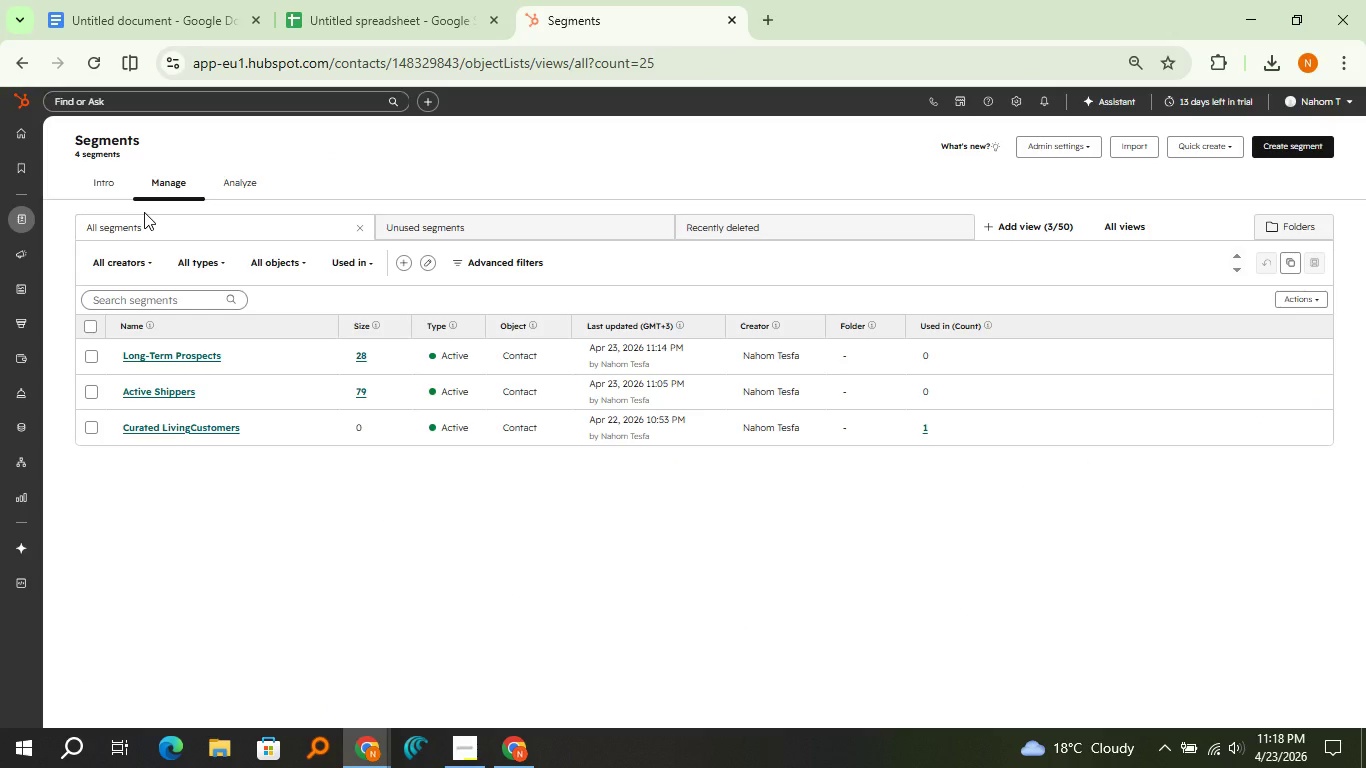 
key(Control+F5)
 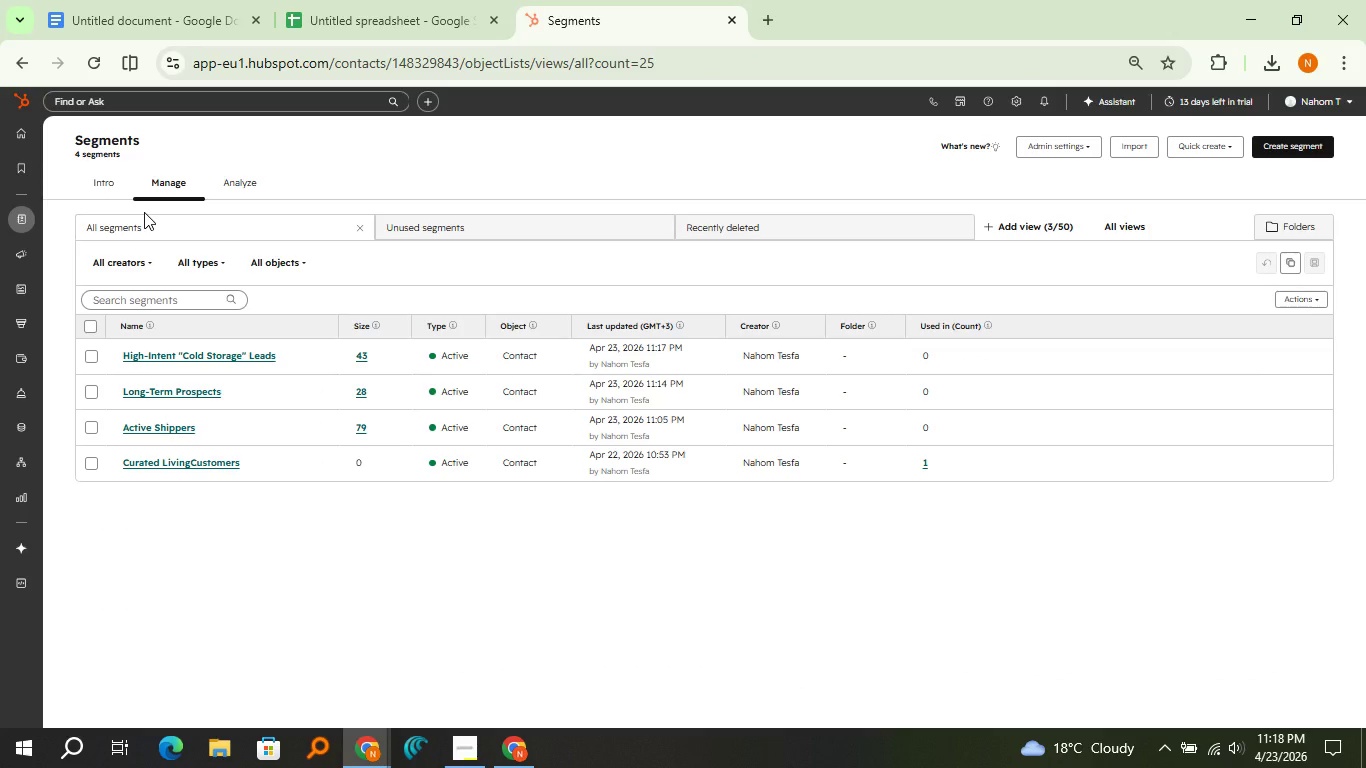 
wait(14.67)
 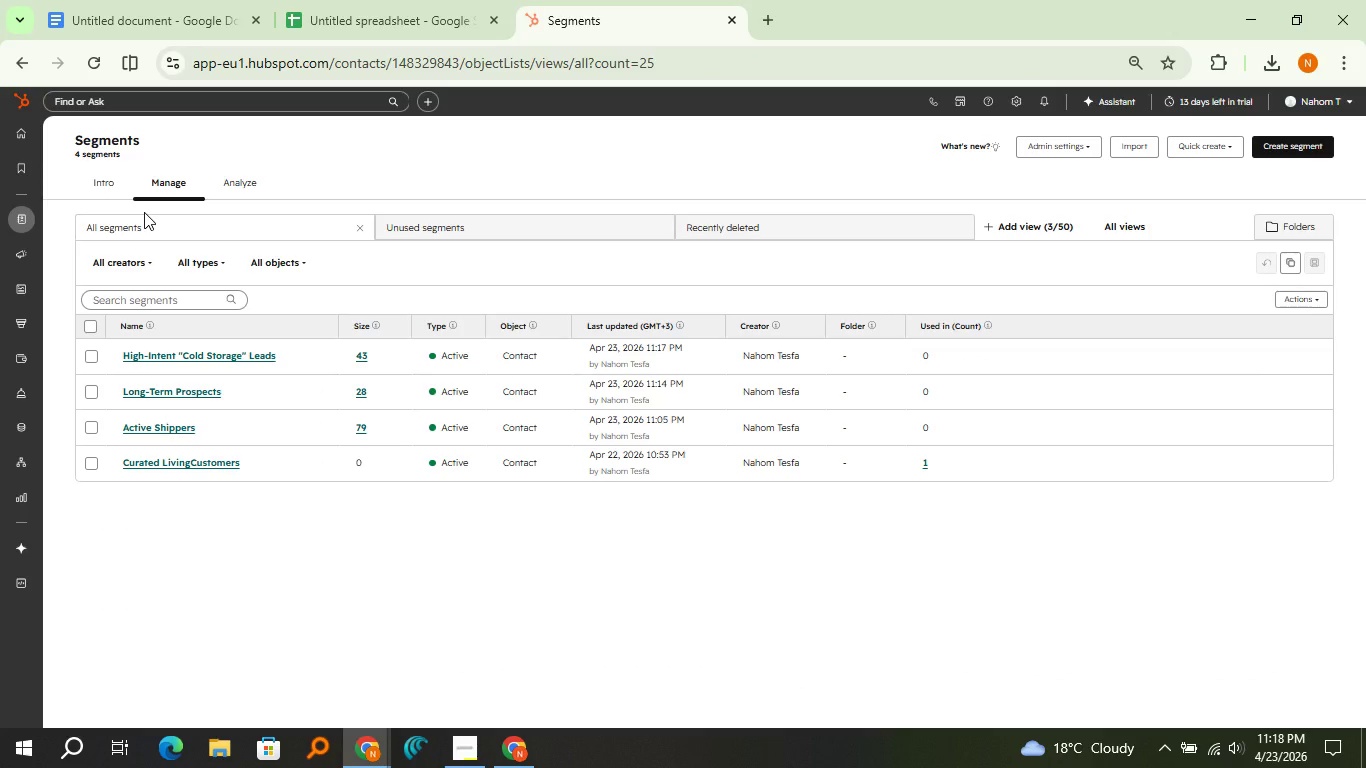 
double_click([135, 0])
 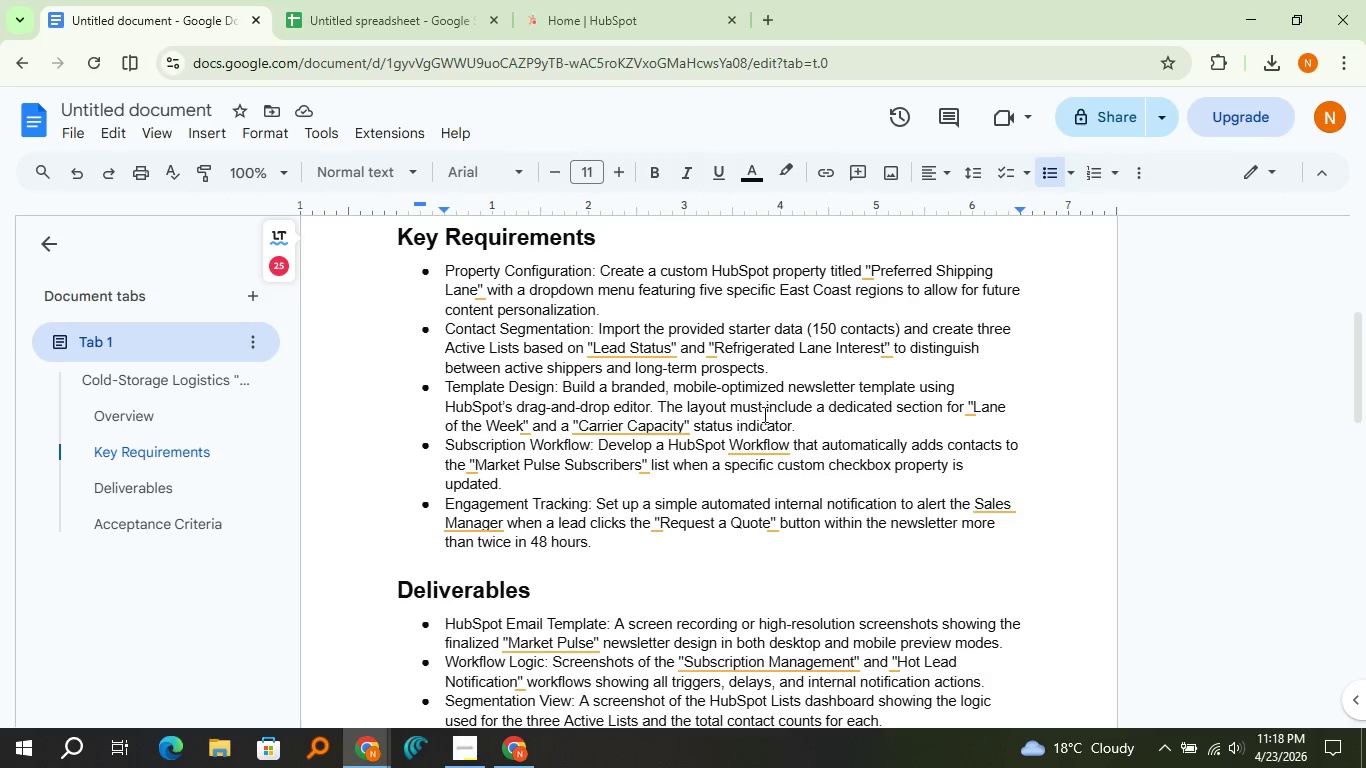 
wait(11.36)
 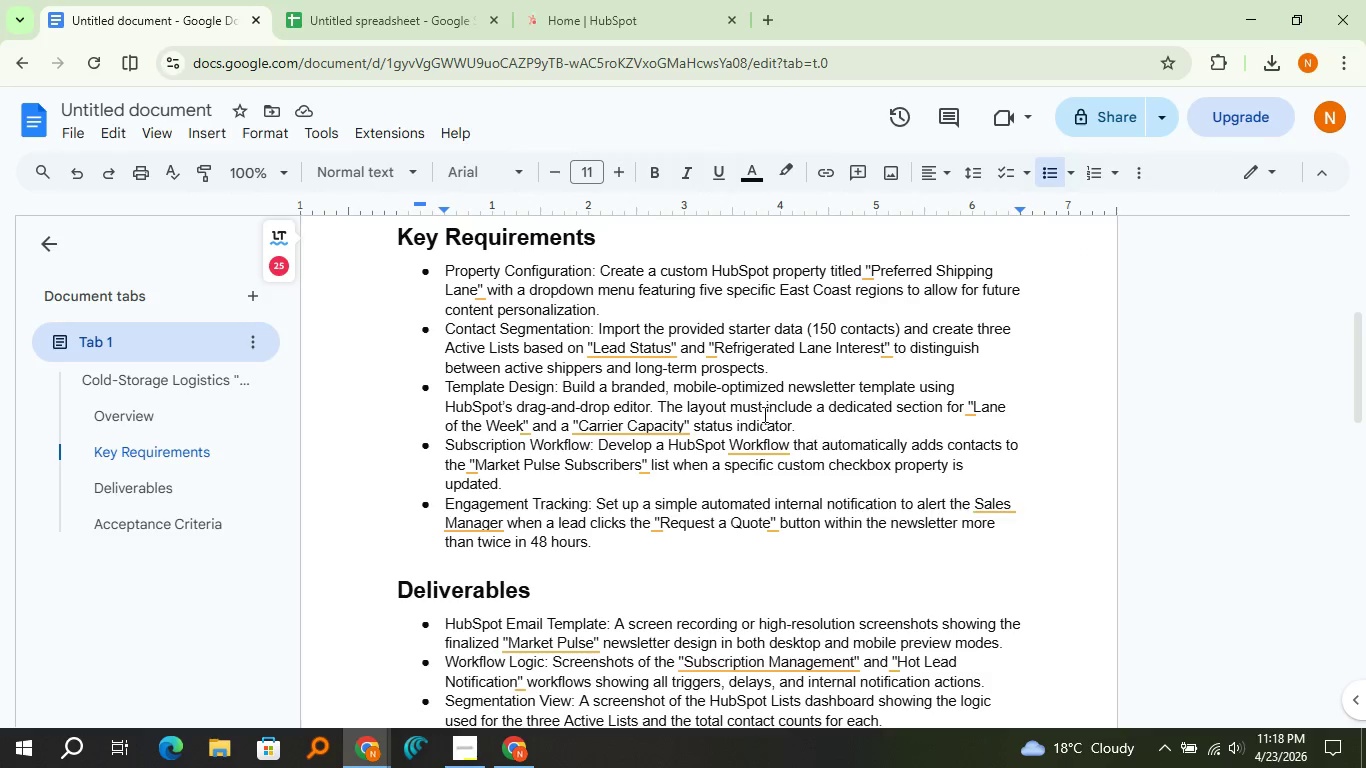 
left_click([387, 0])
 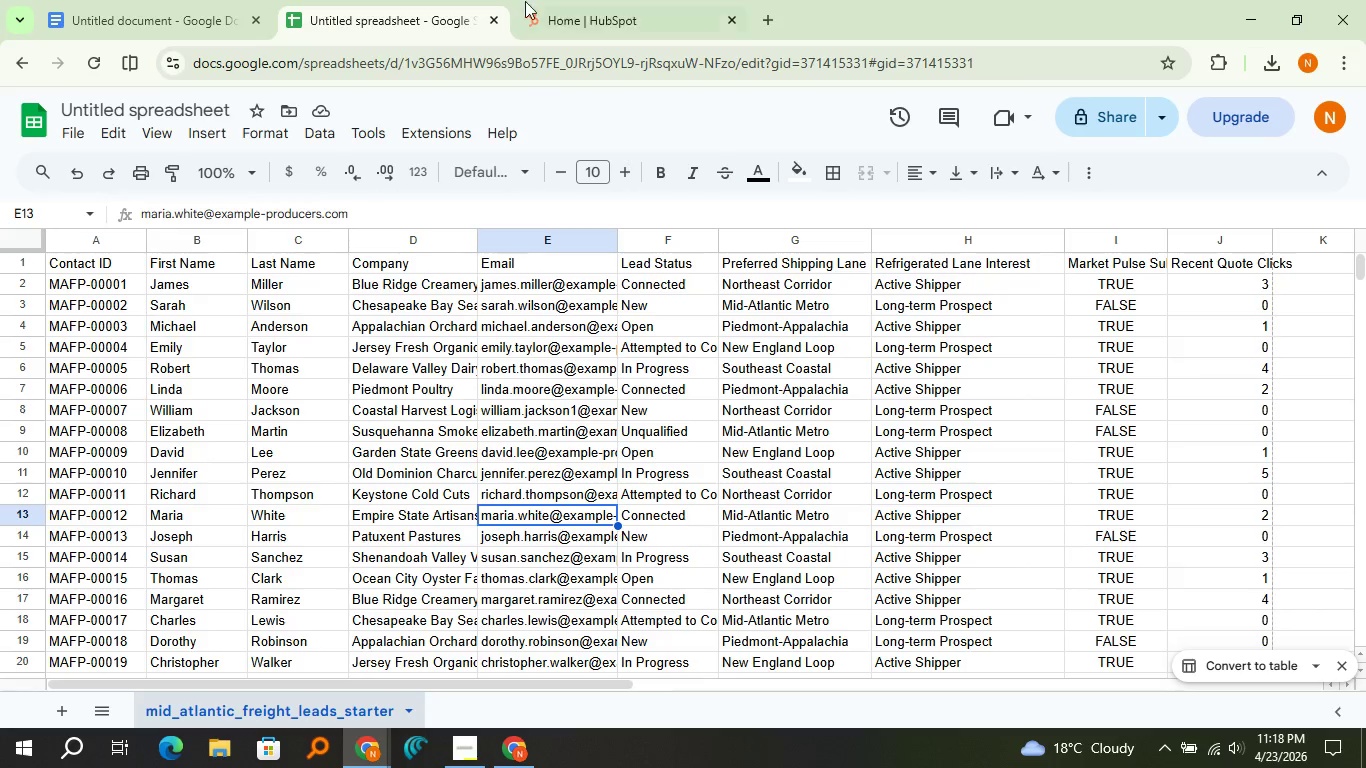 
double_click([564, 5])
 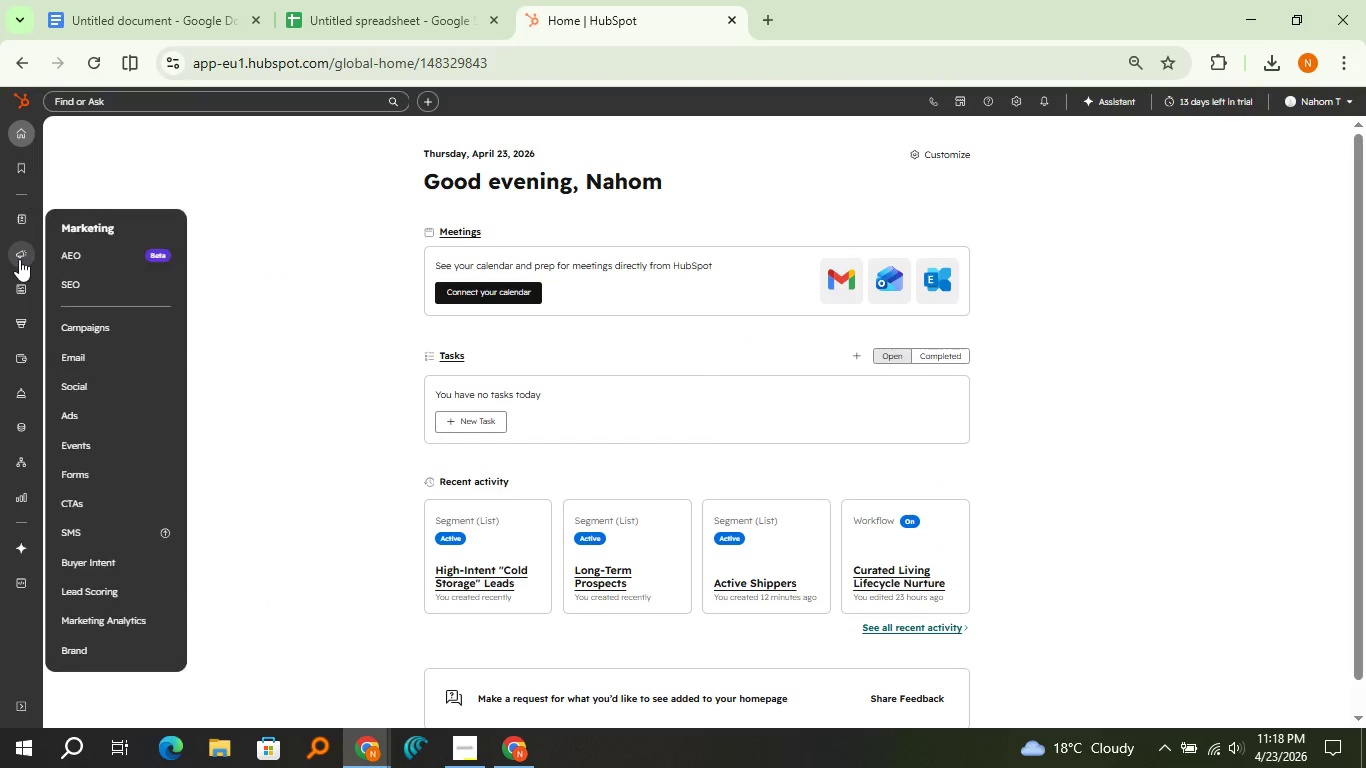 
left_click([101, 357])
 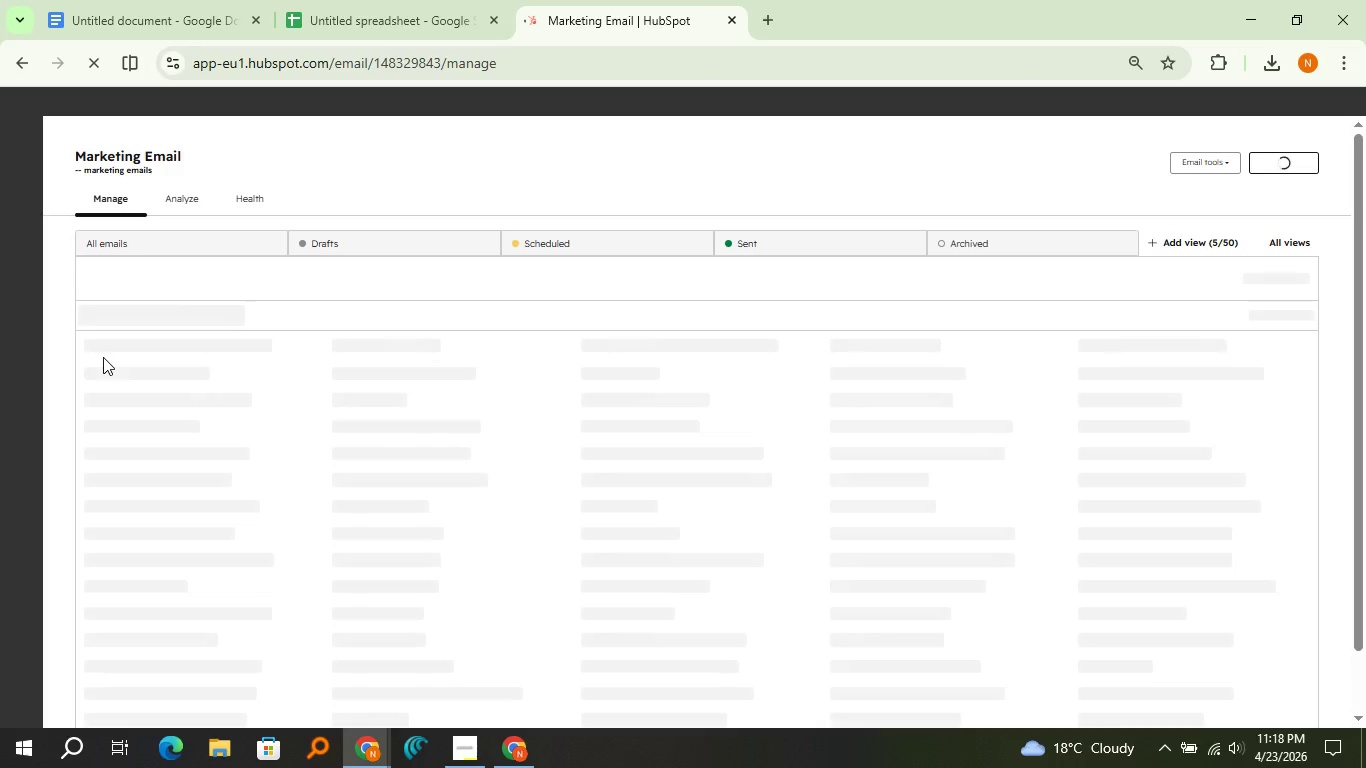 
wait(8.95)
 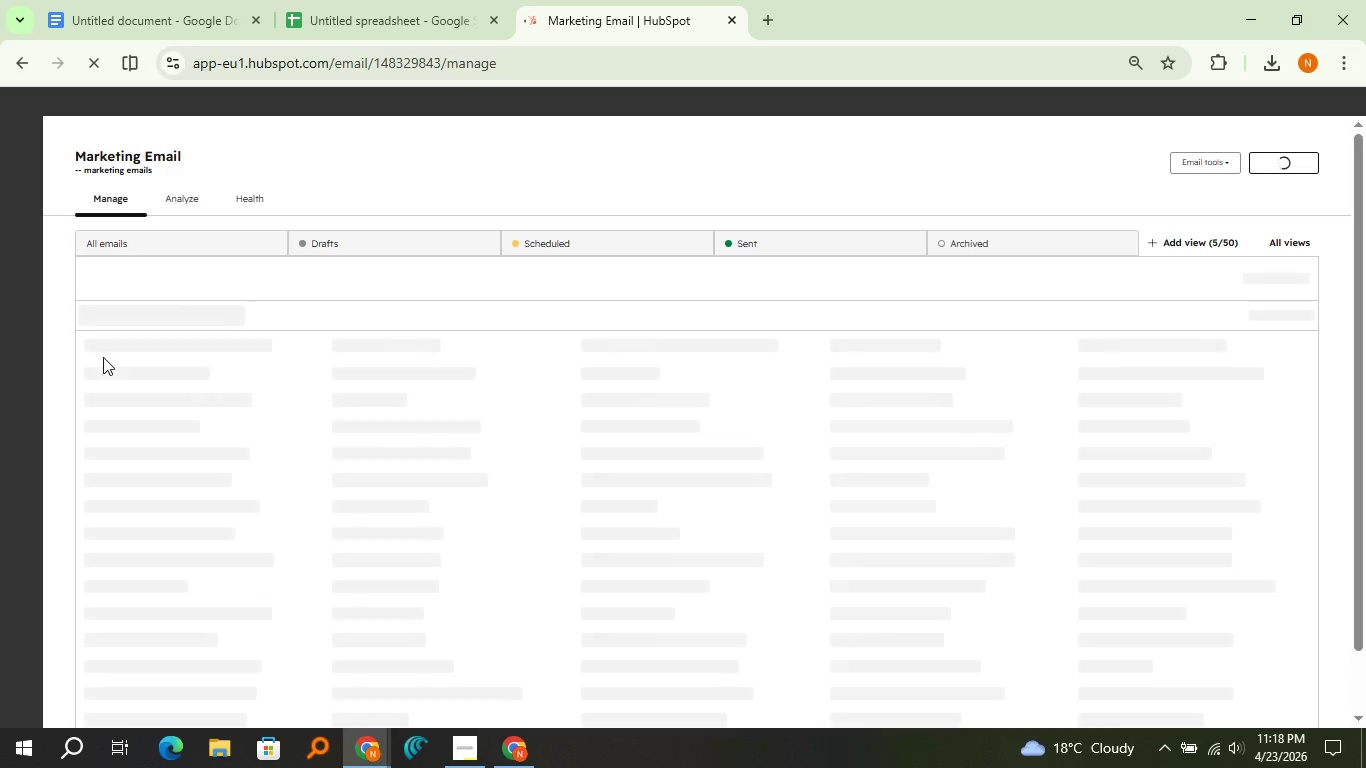 
left_click([90, 344])
 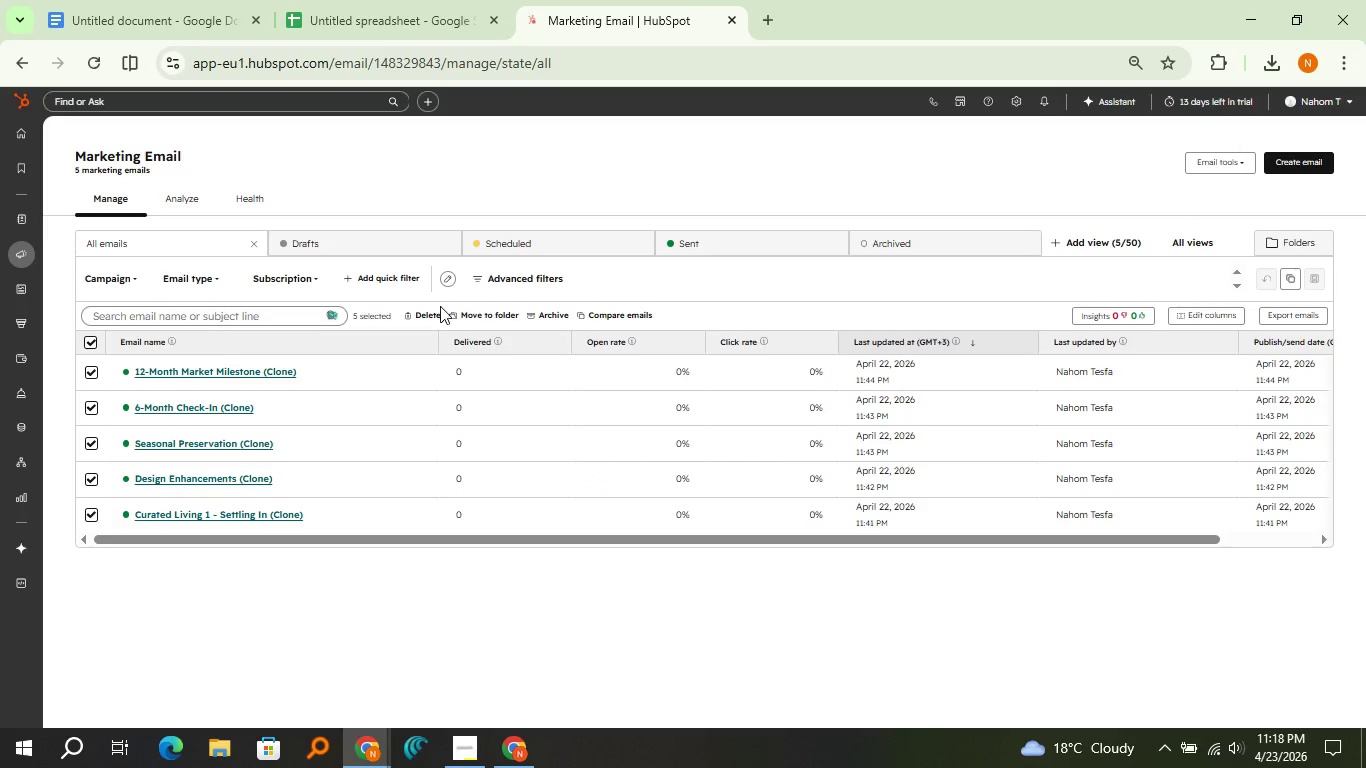 
left_click([439, 312])
 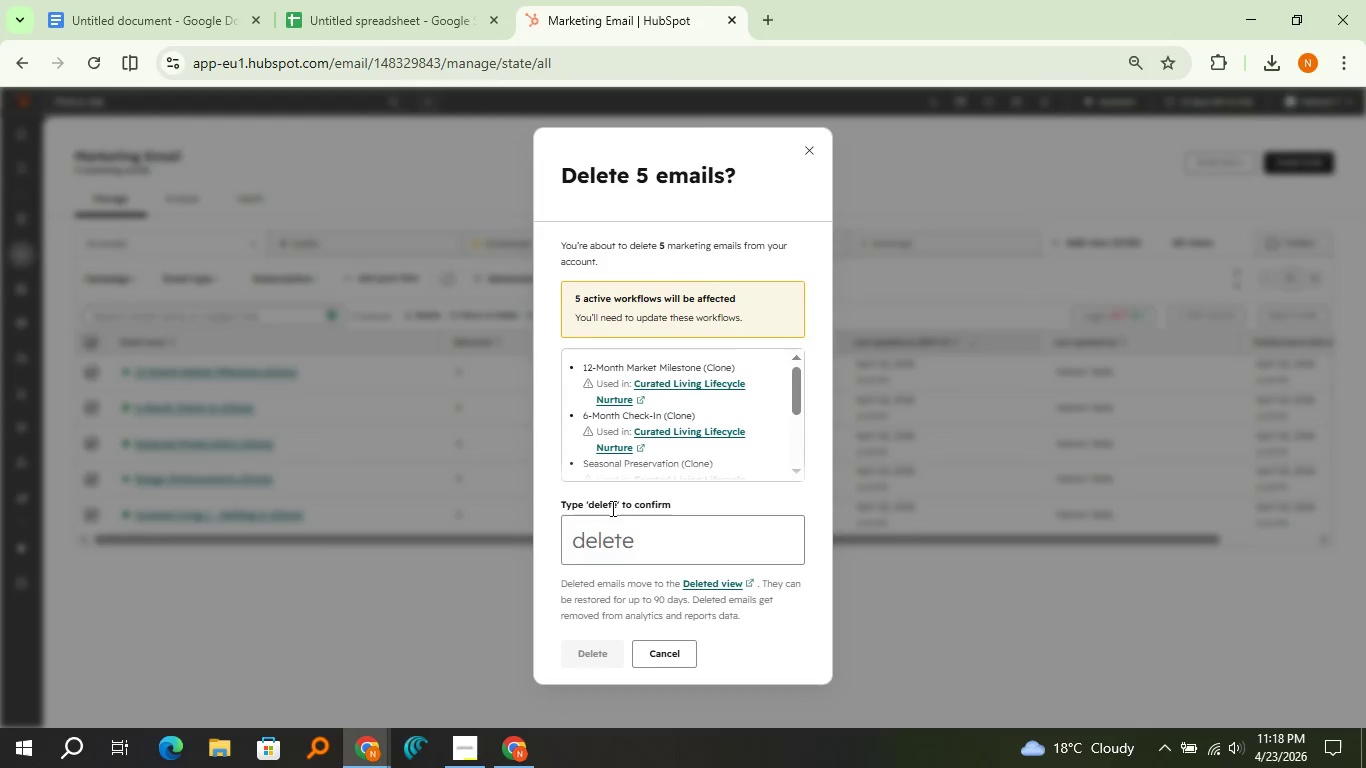 
left_click([618, 543])
 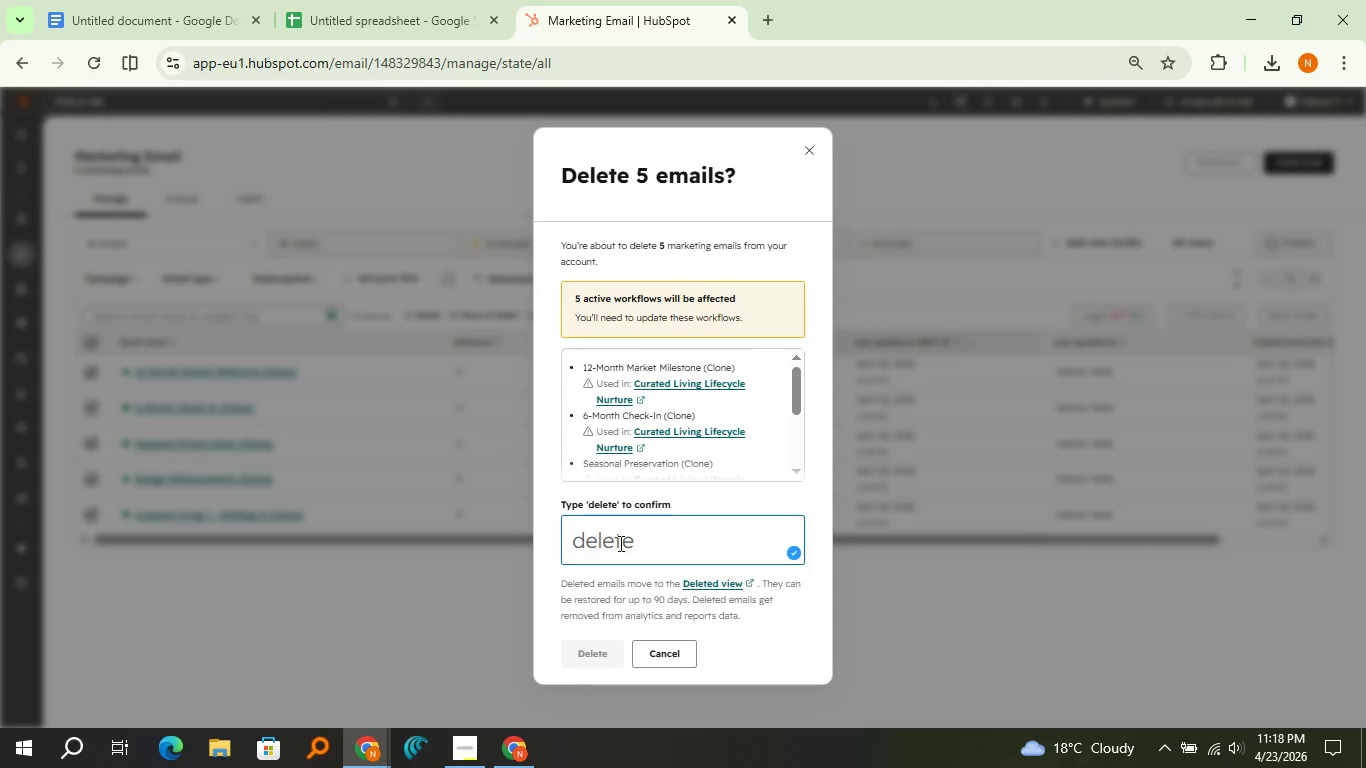 
type(delete)
 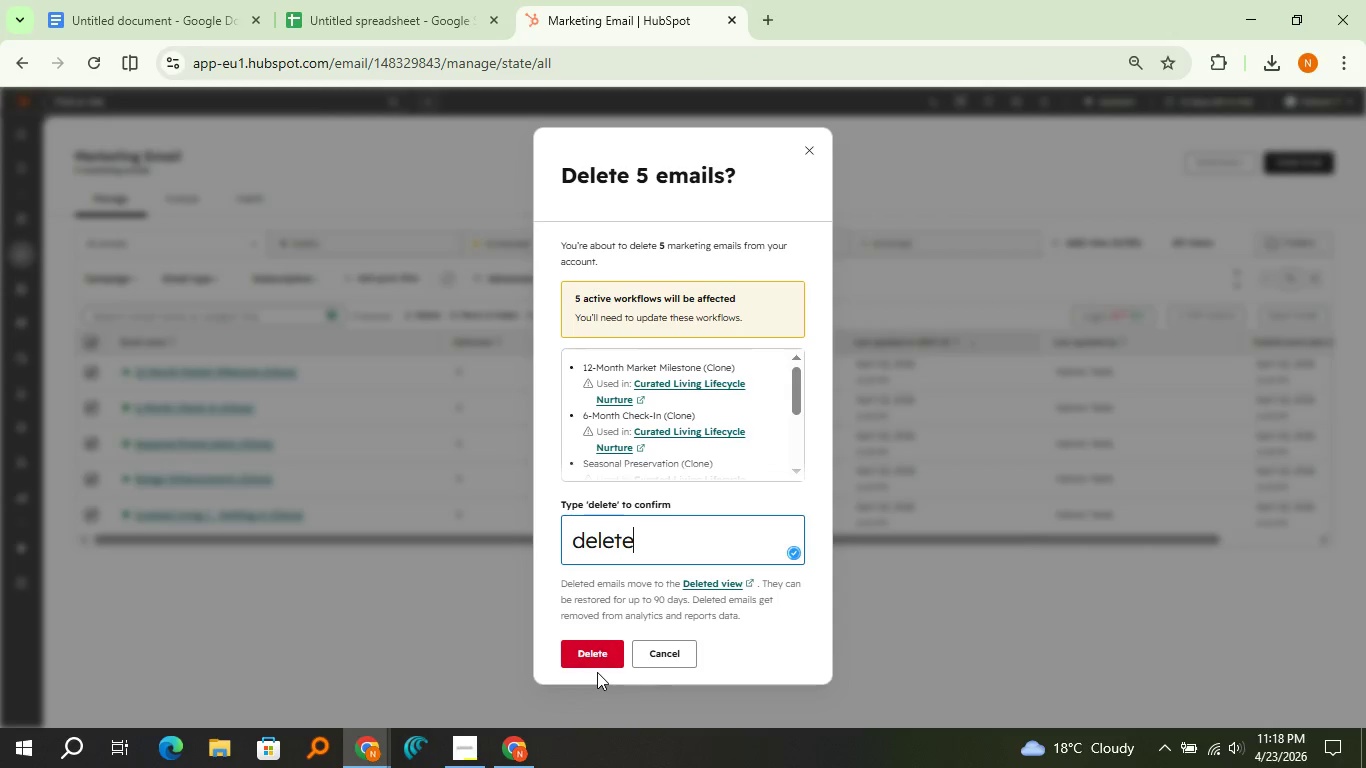 
left_click([600, 653])